 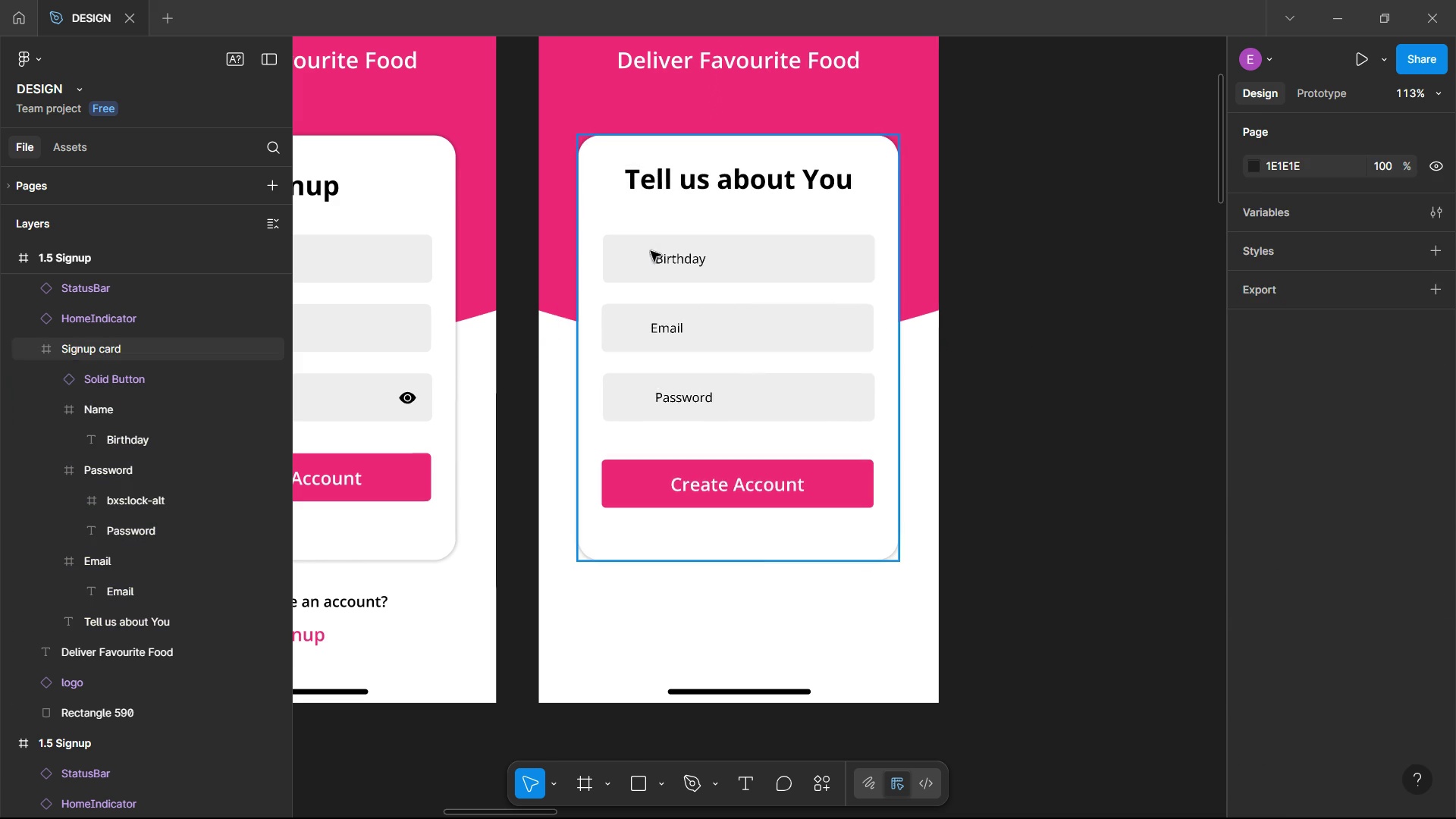 
double_click([676, 259])
 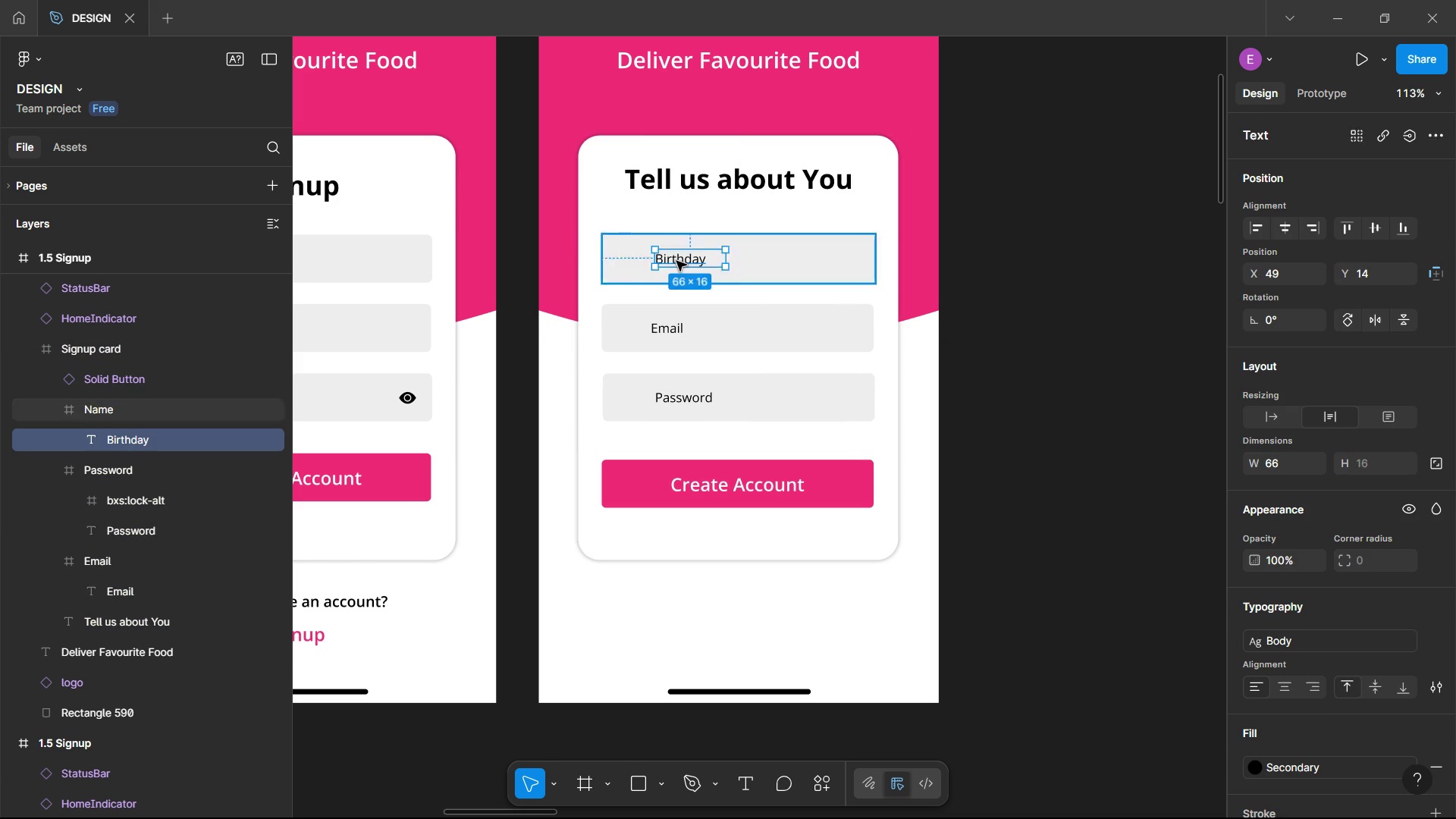 
double_click([676, 261])
 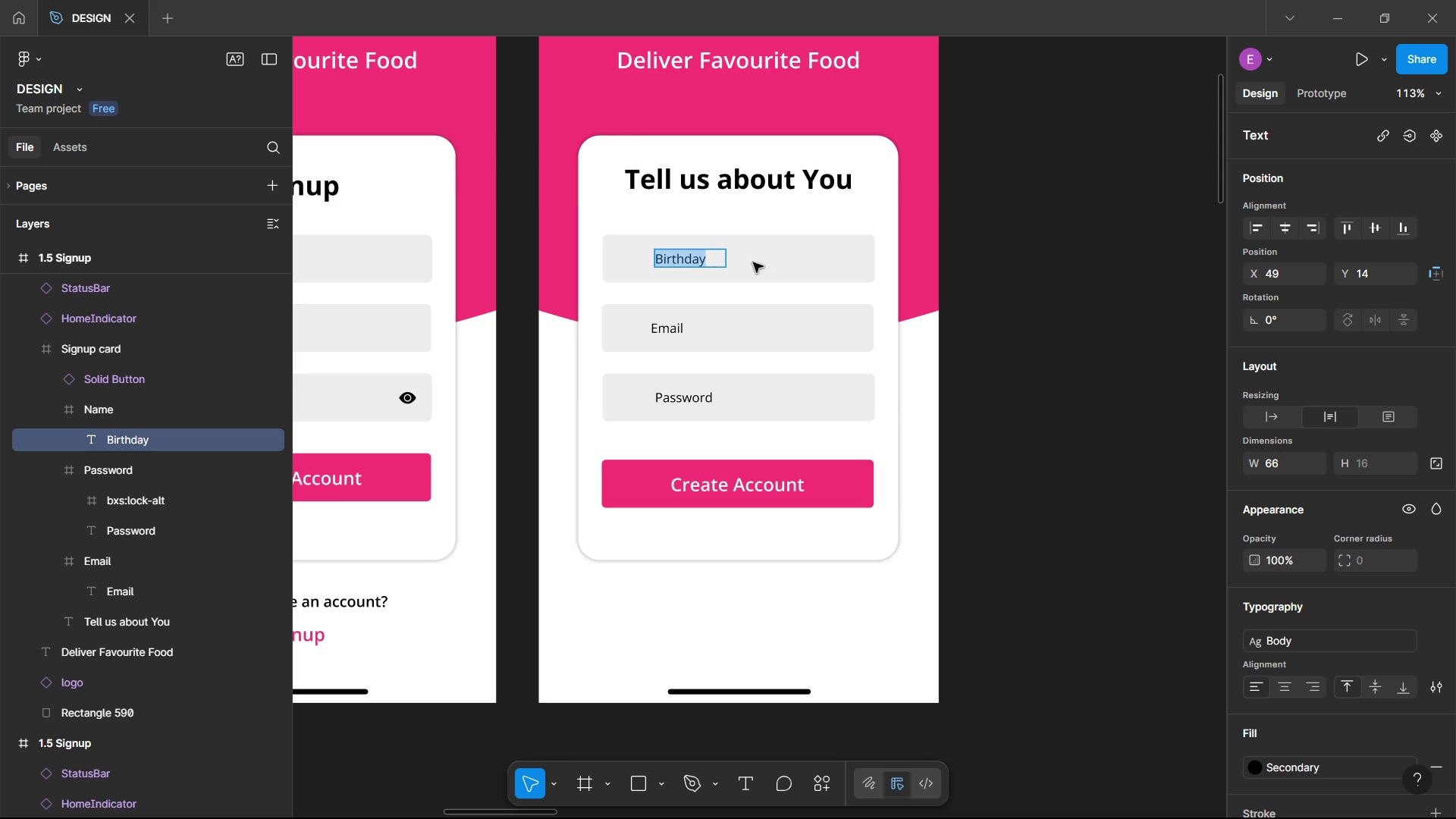 
left_click([756, 262])
 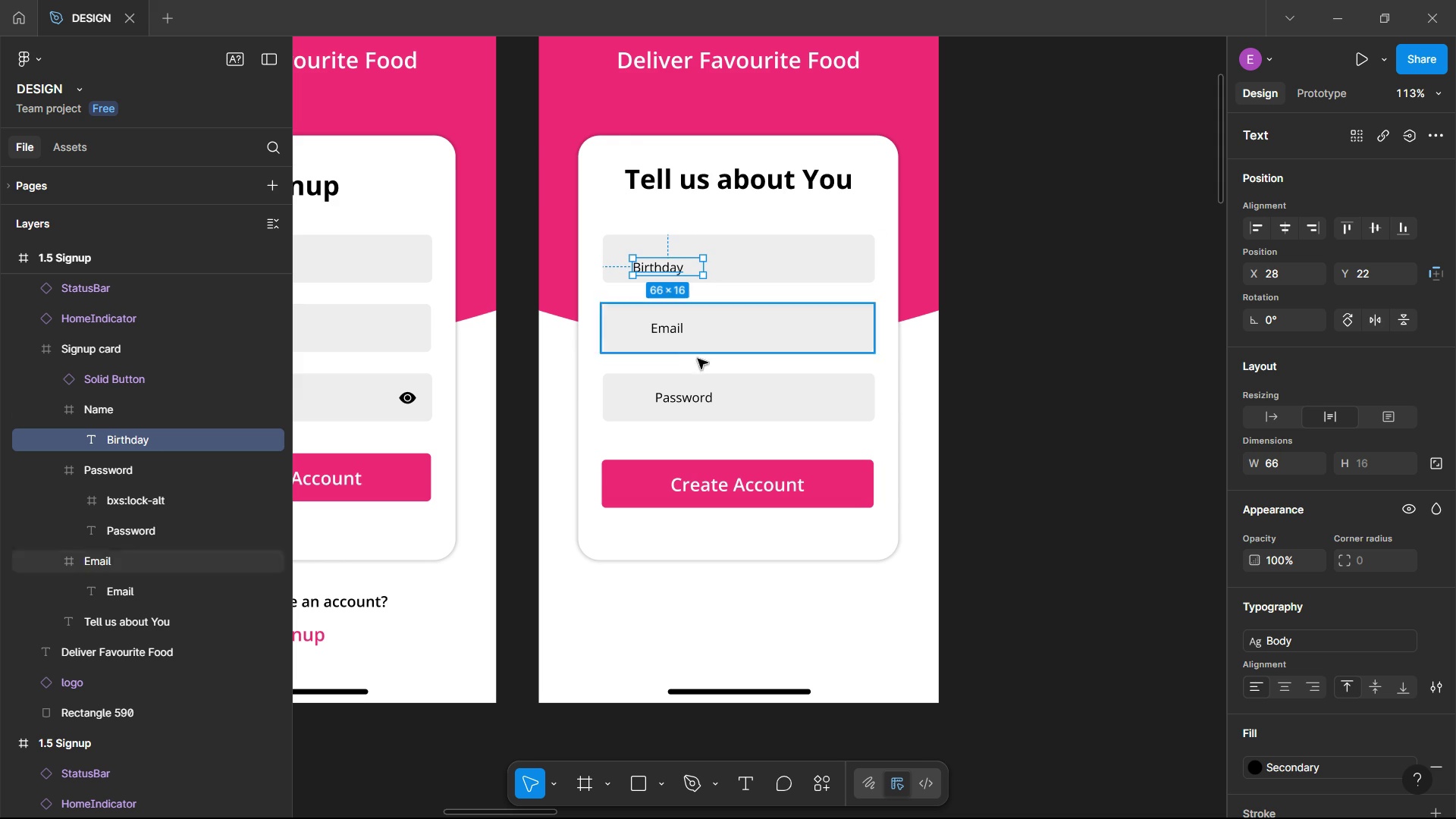 
double_click([674, 327])
 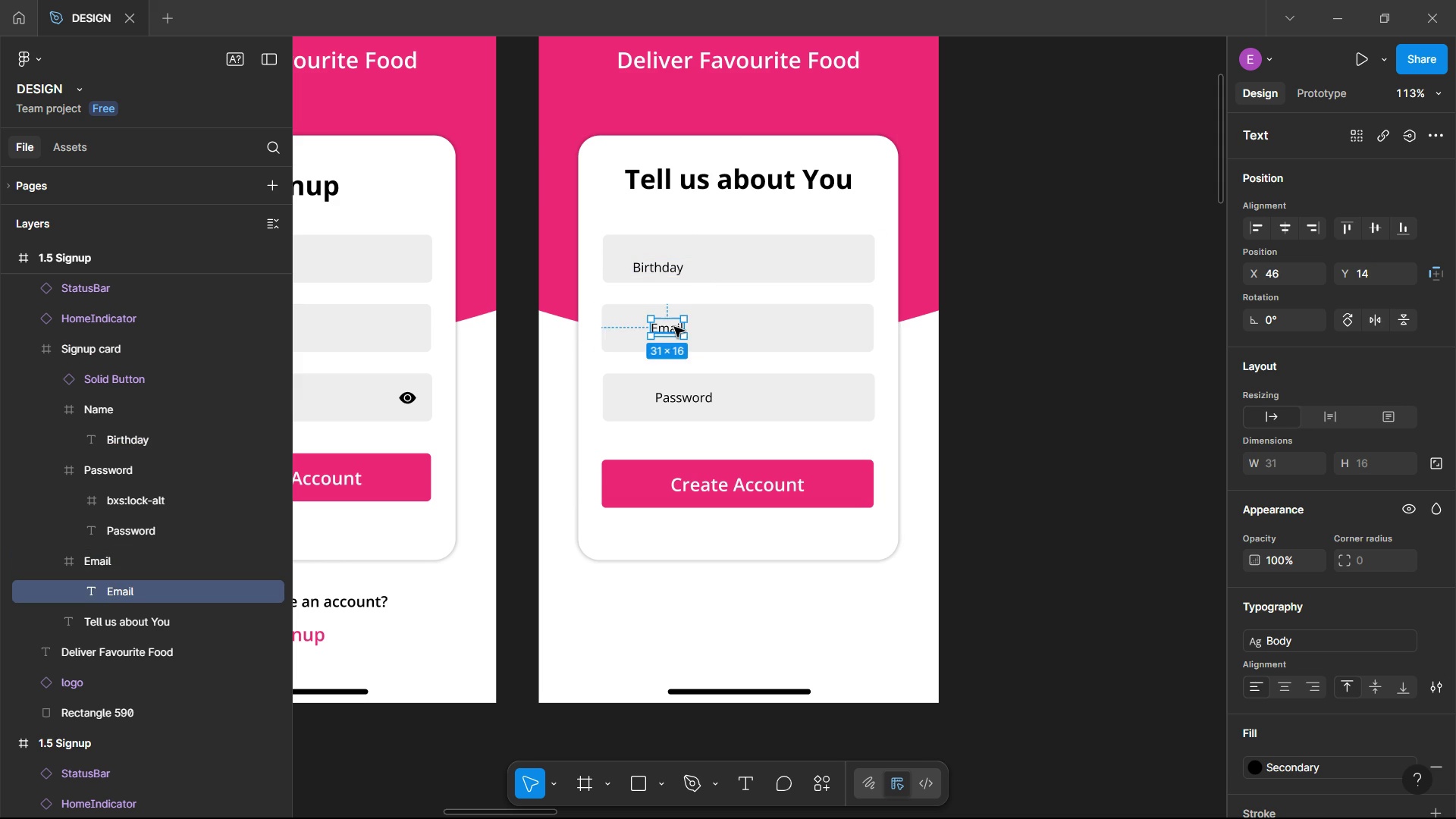 
double_click([674, 327])
 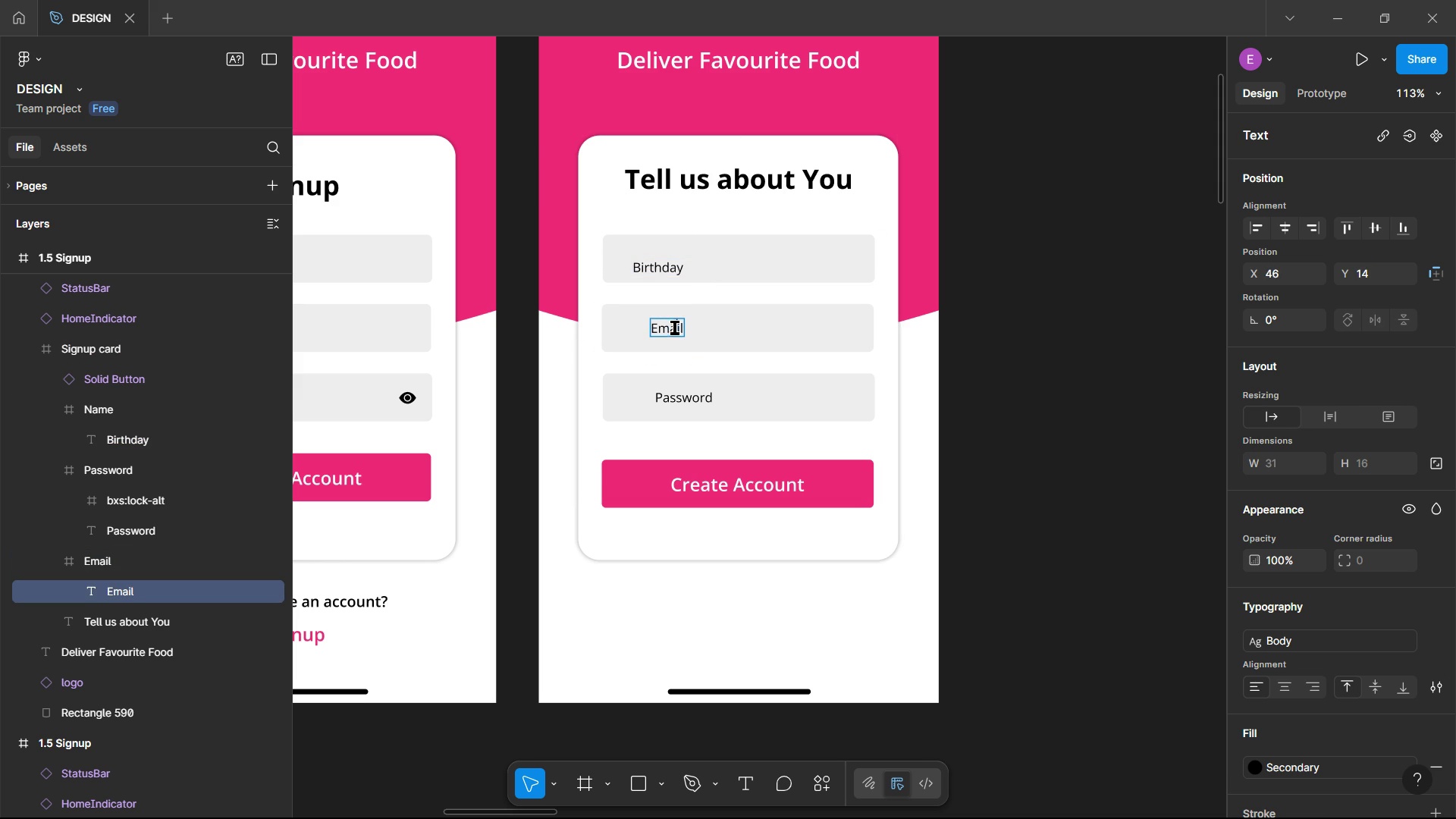 
triple_click([674, 327])